 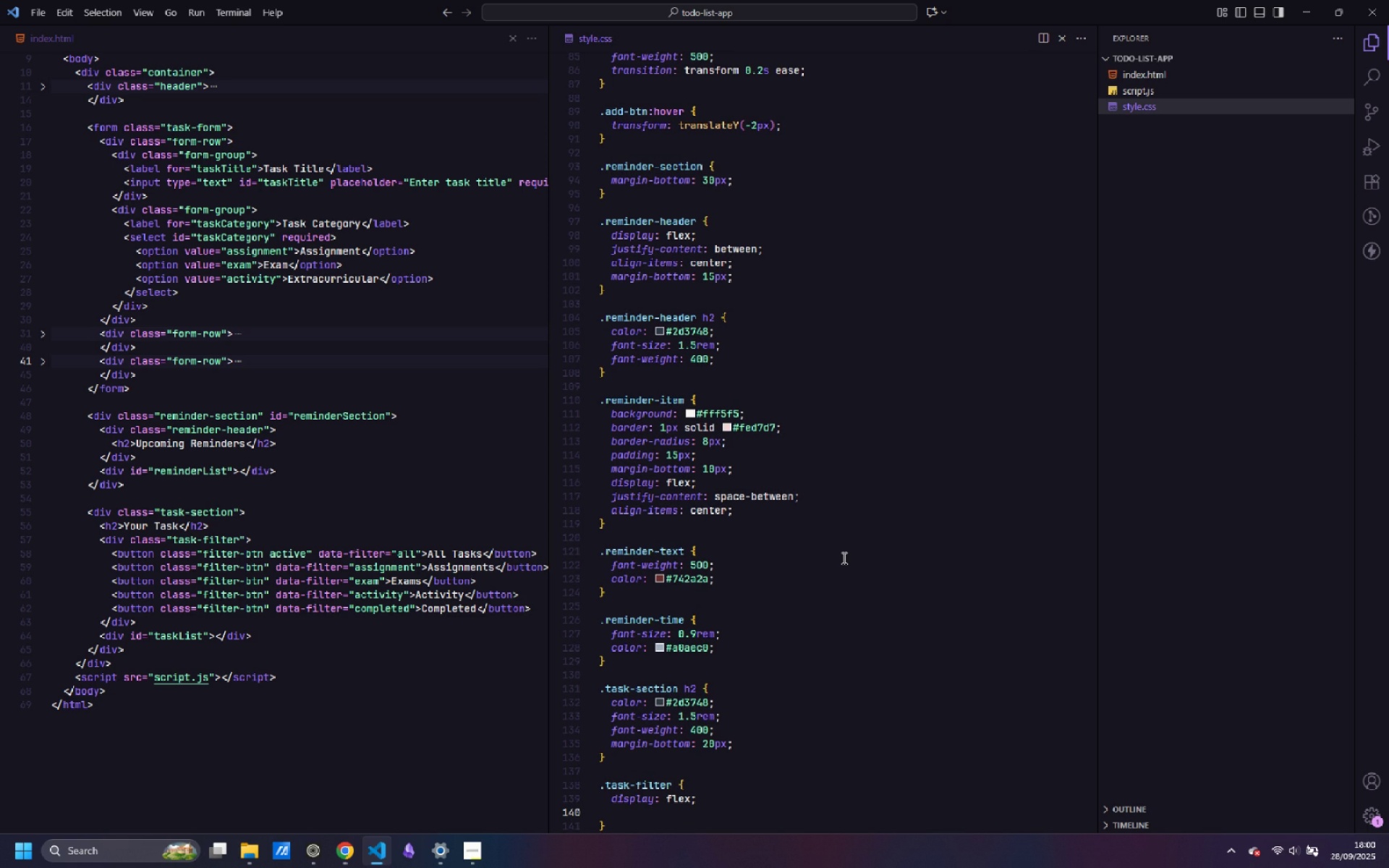 
type(gap: 10px;)
 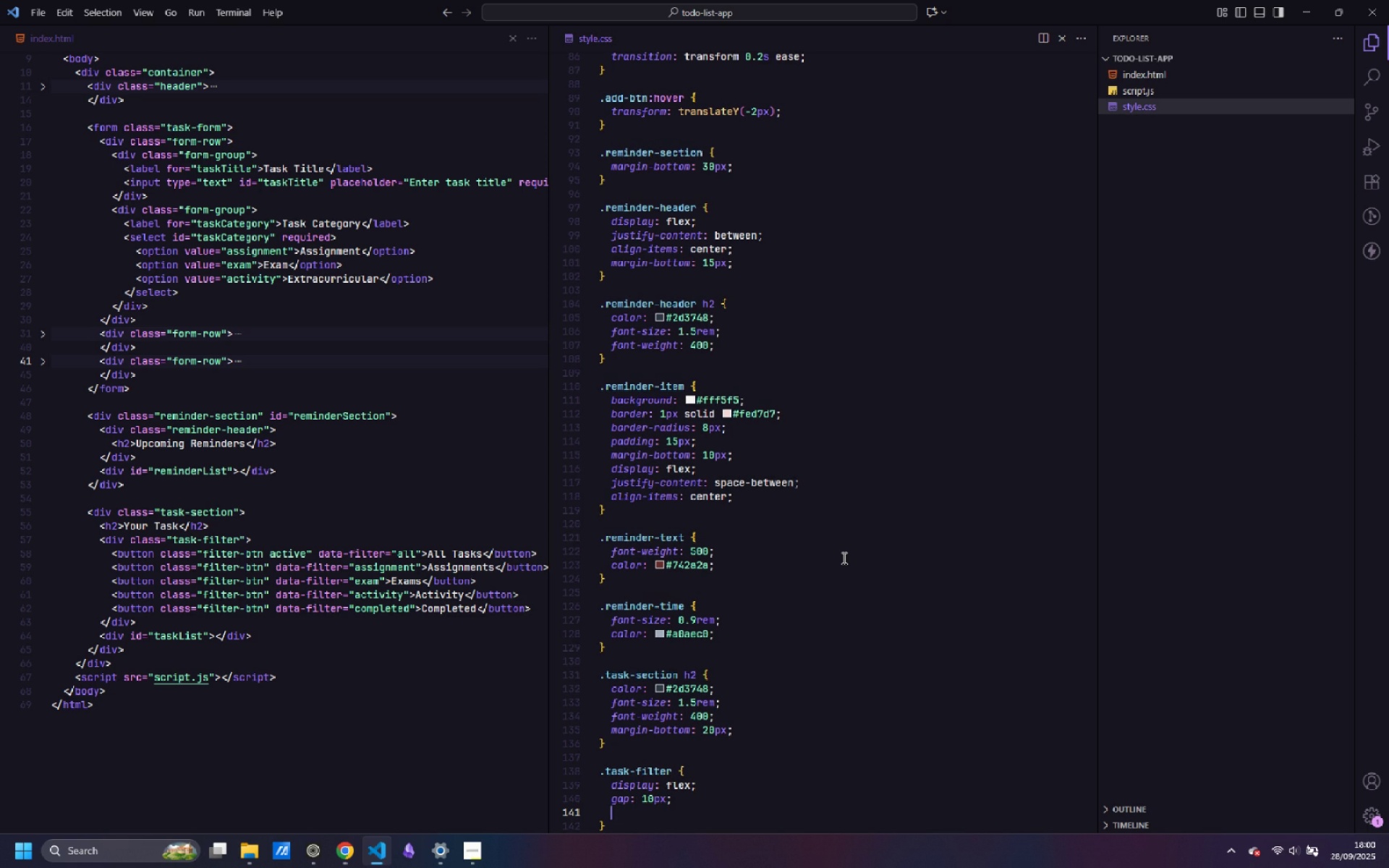 
key(Enter)
 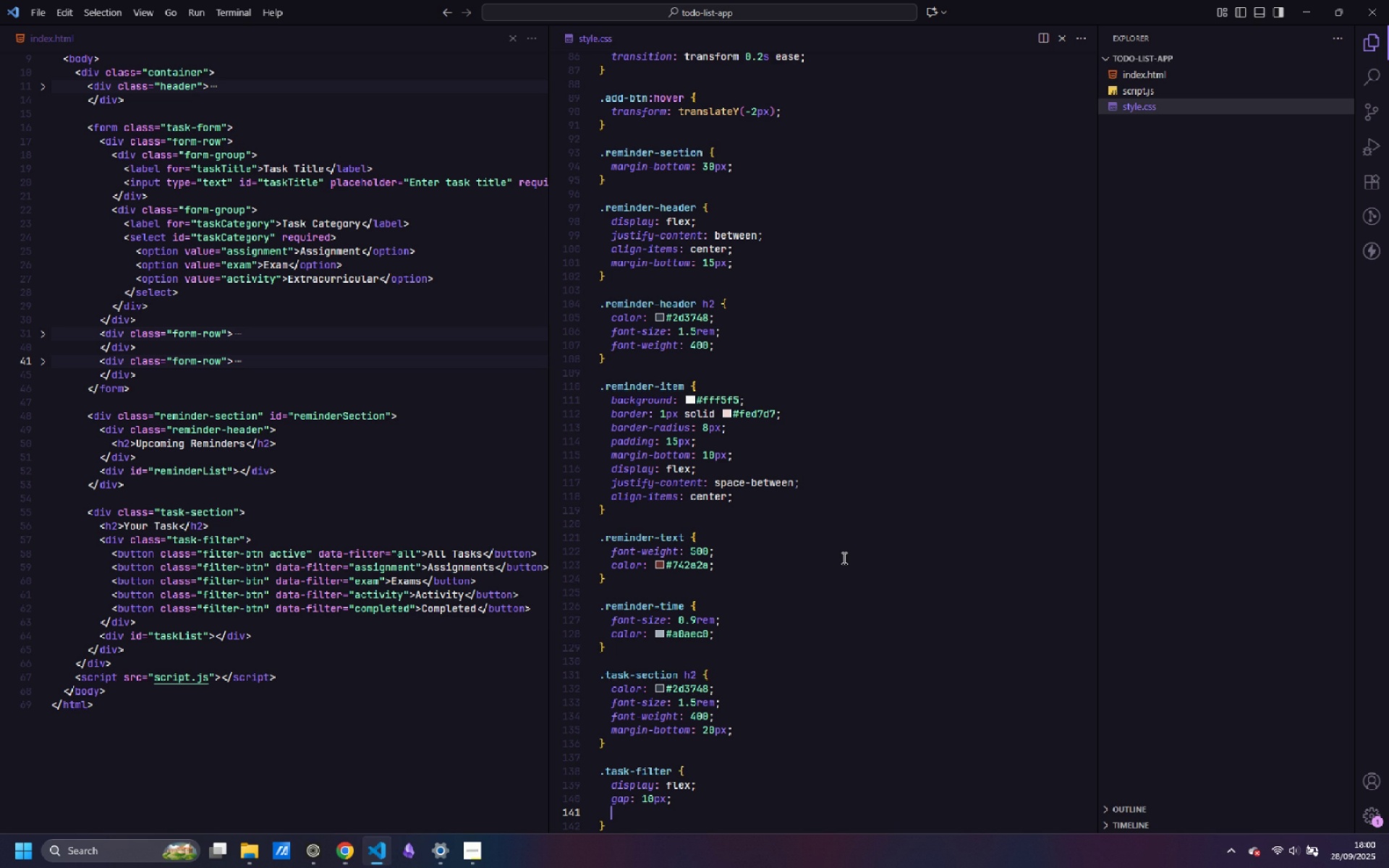 
type(margin-bottom: 20px;)
 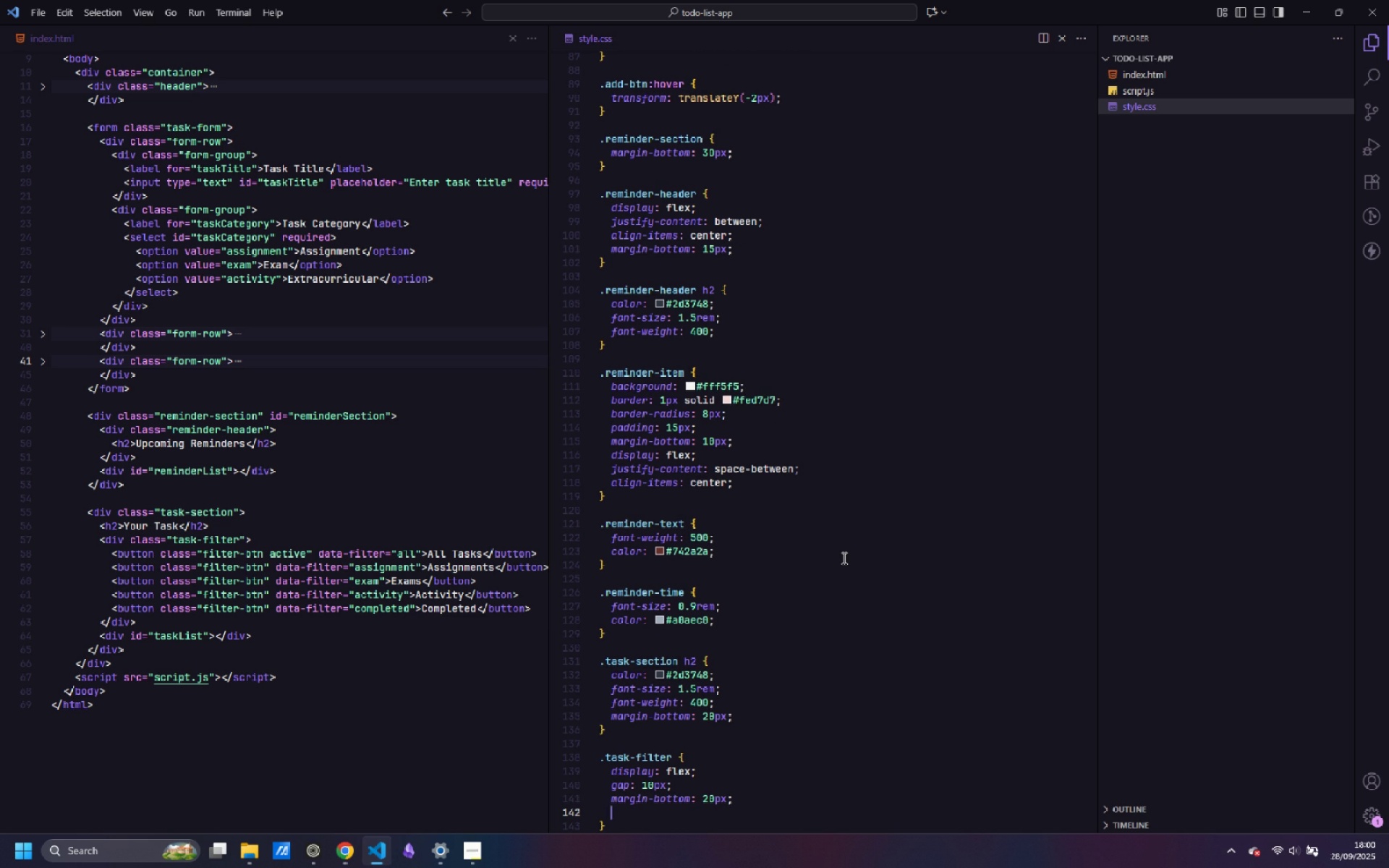 
key(Enter)
 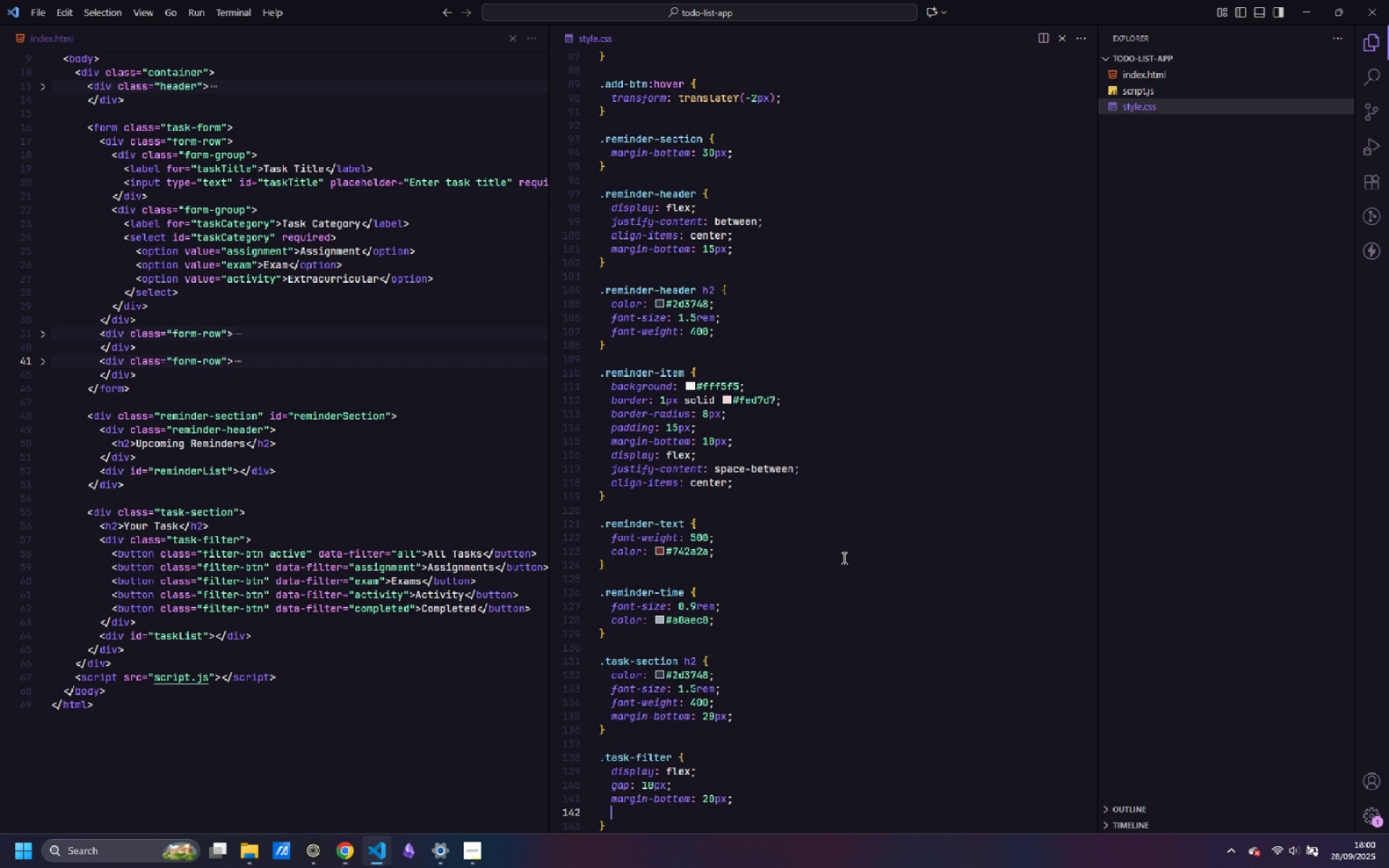 
type(flex-wrap: wrap;)
 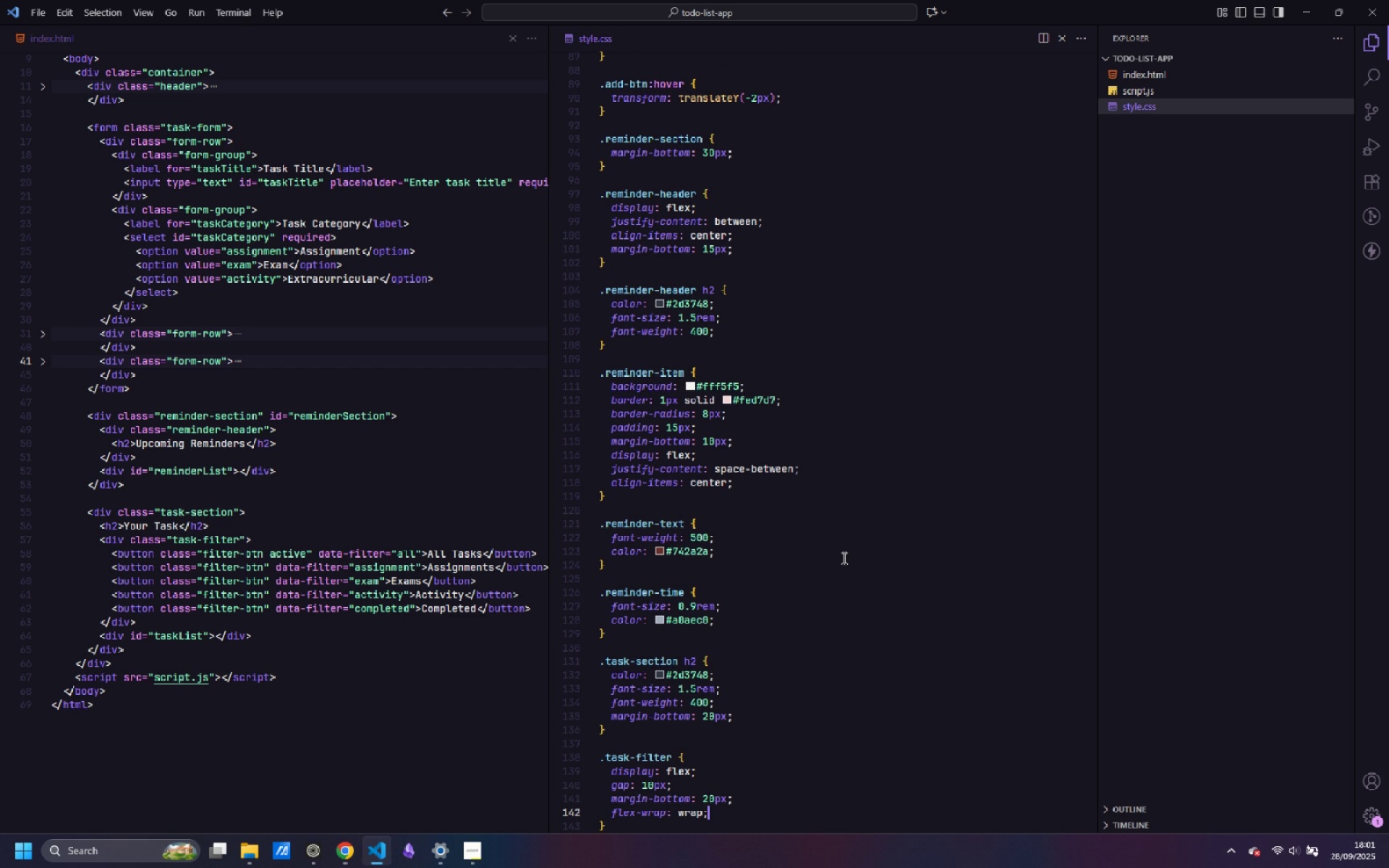 
key(ArrowDown)
 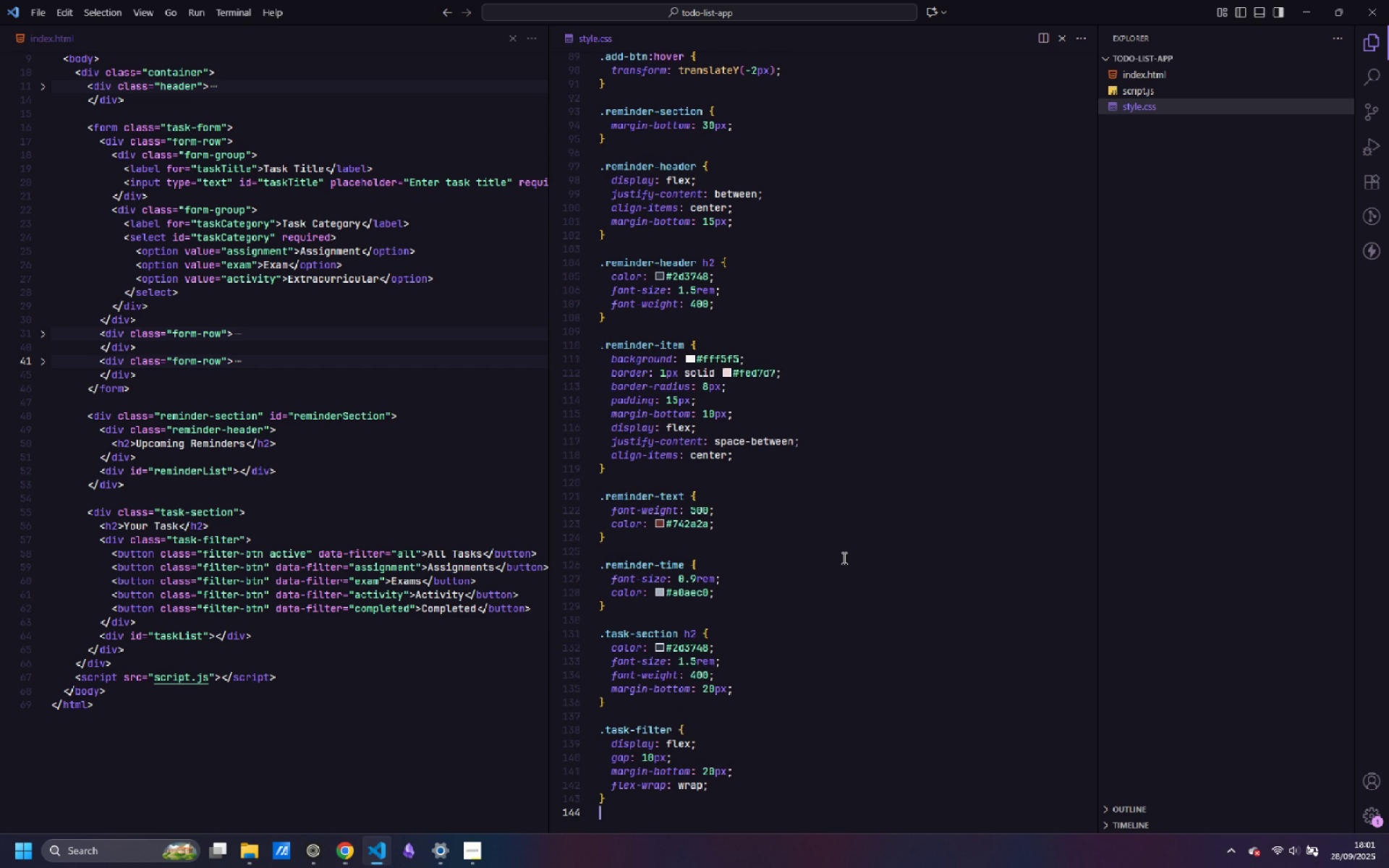 
key(Enter)
 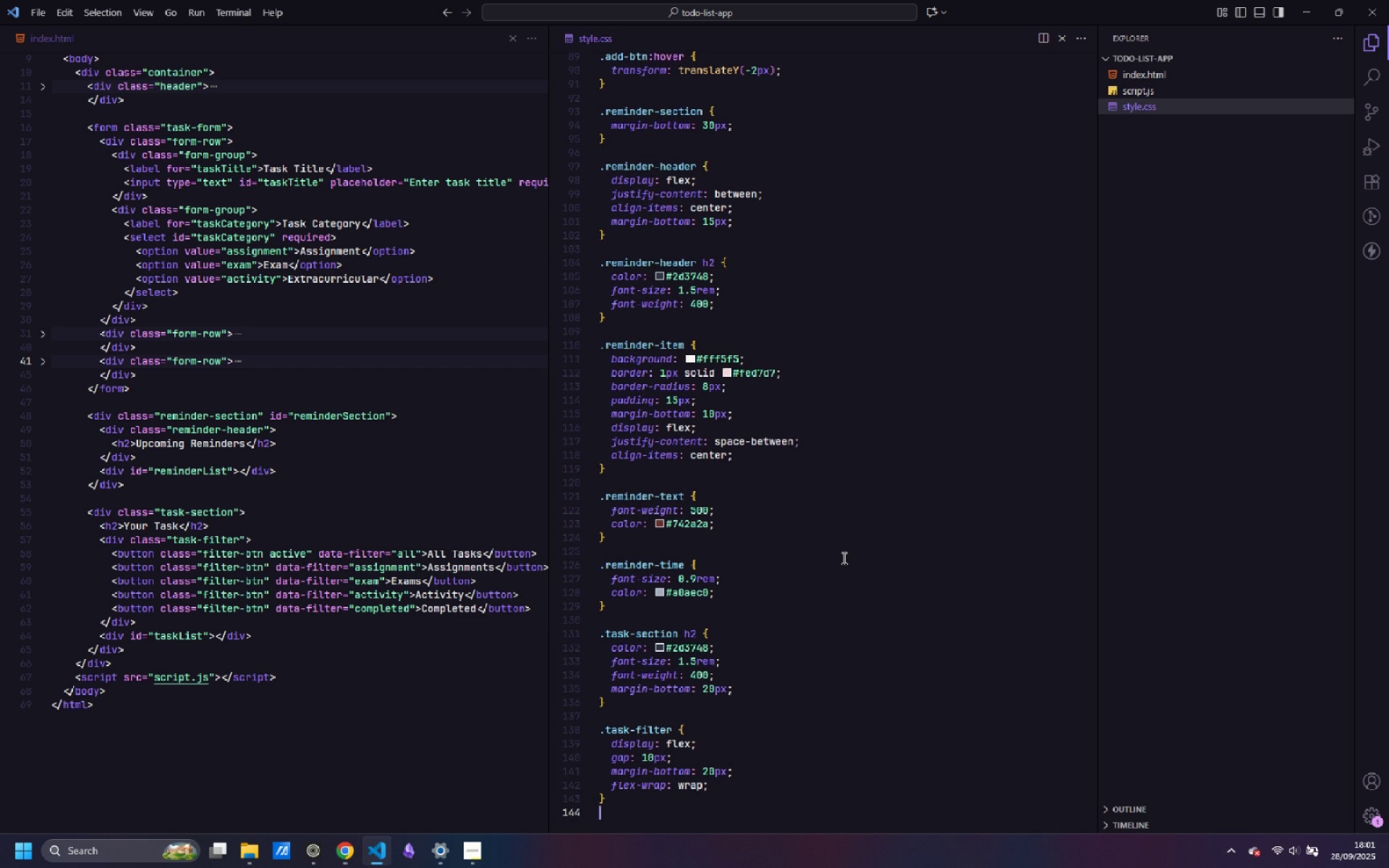 
key(Enter)
 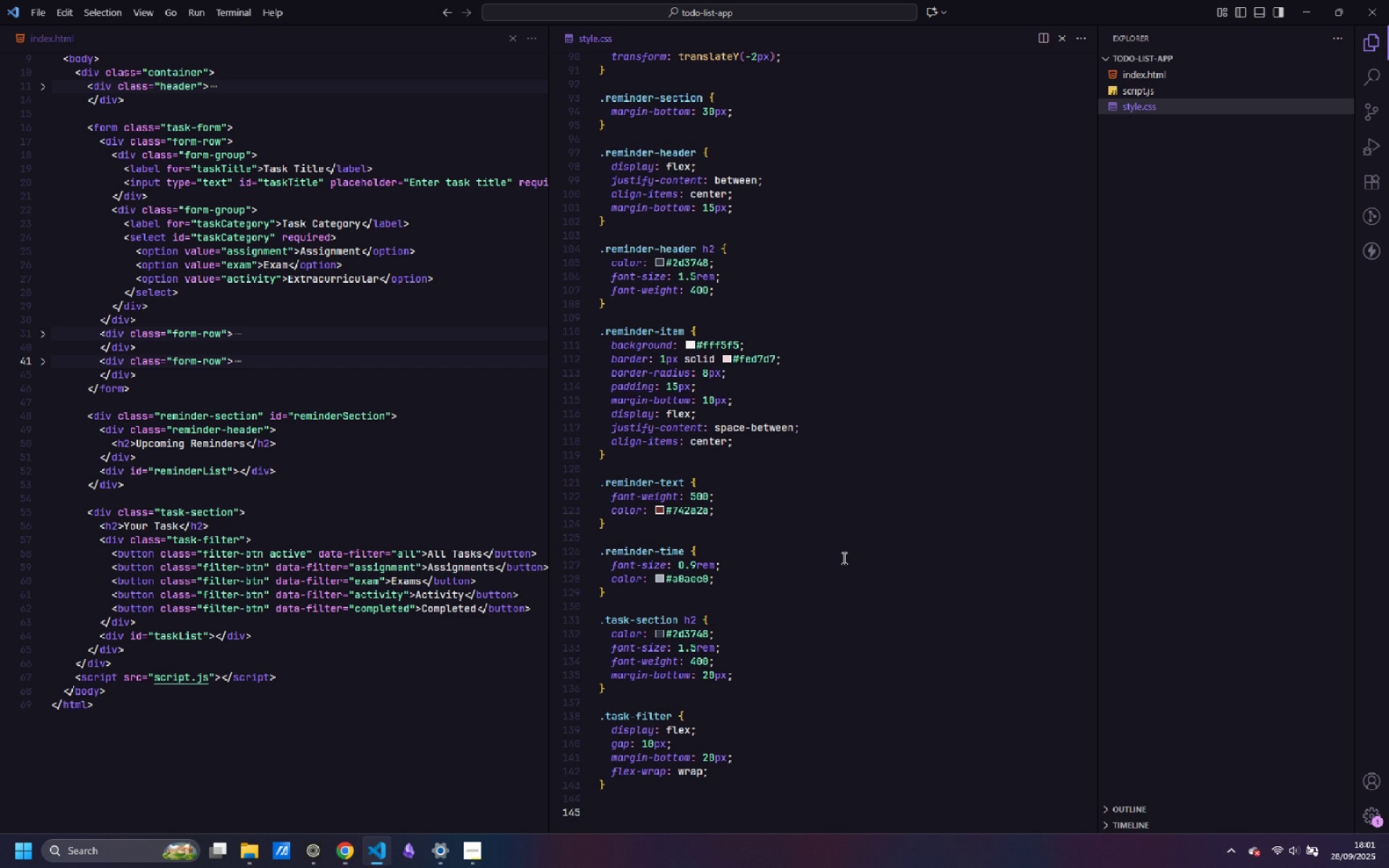 
type(.filter-btn {)
 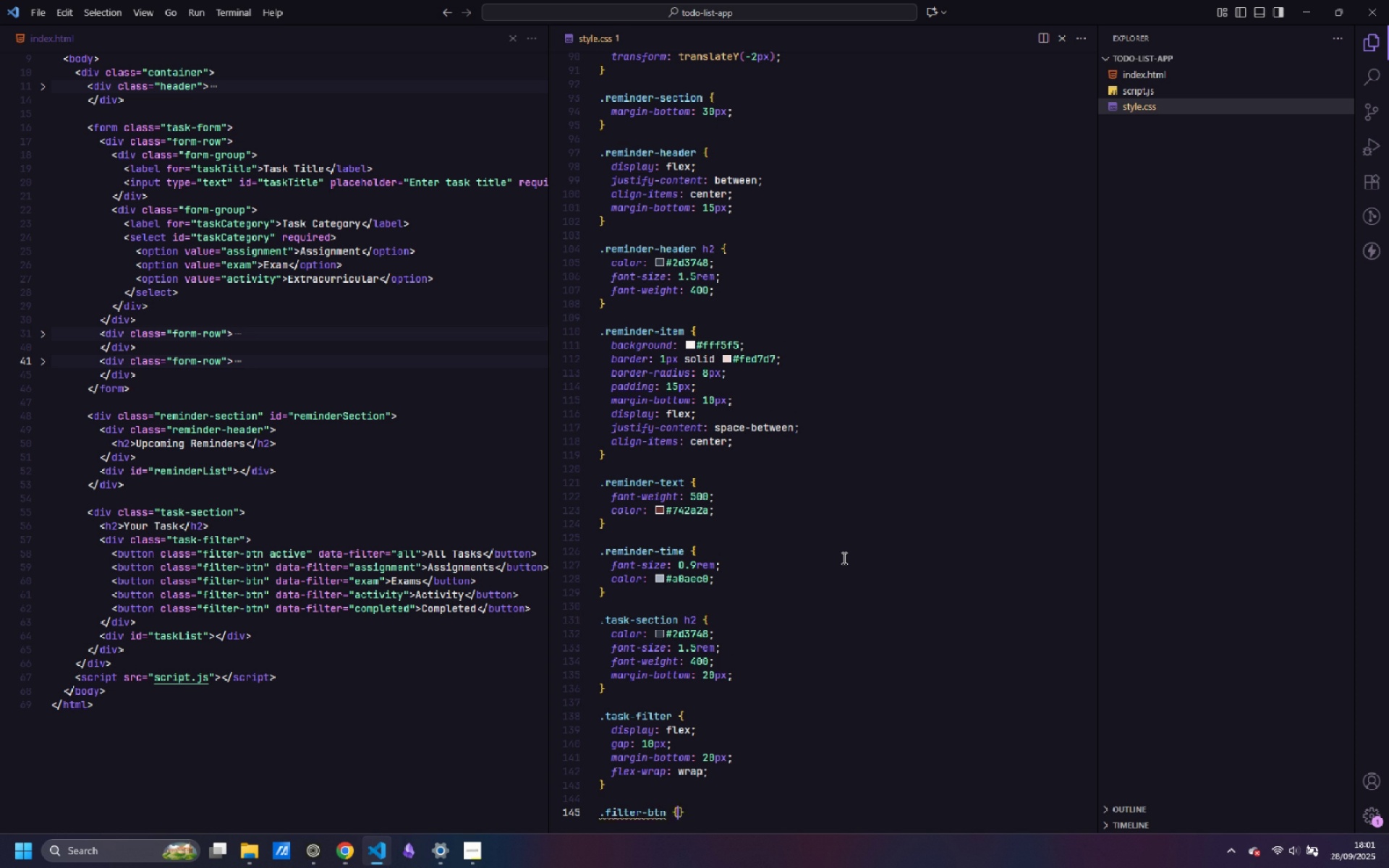 
key(Enter)
 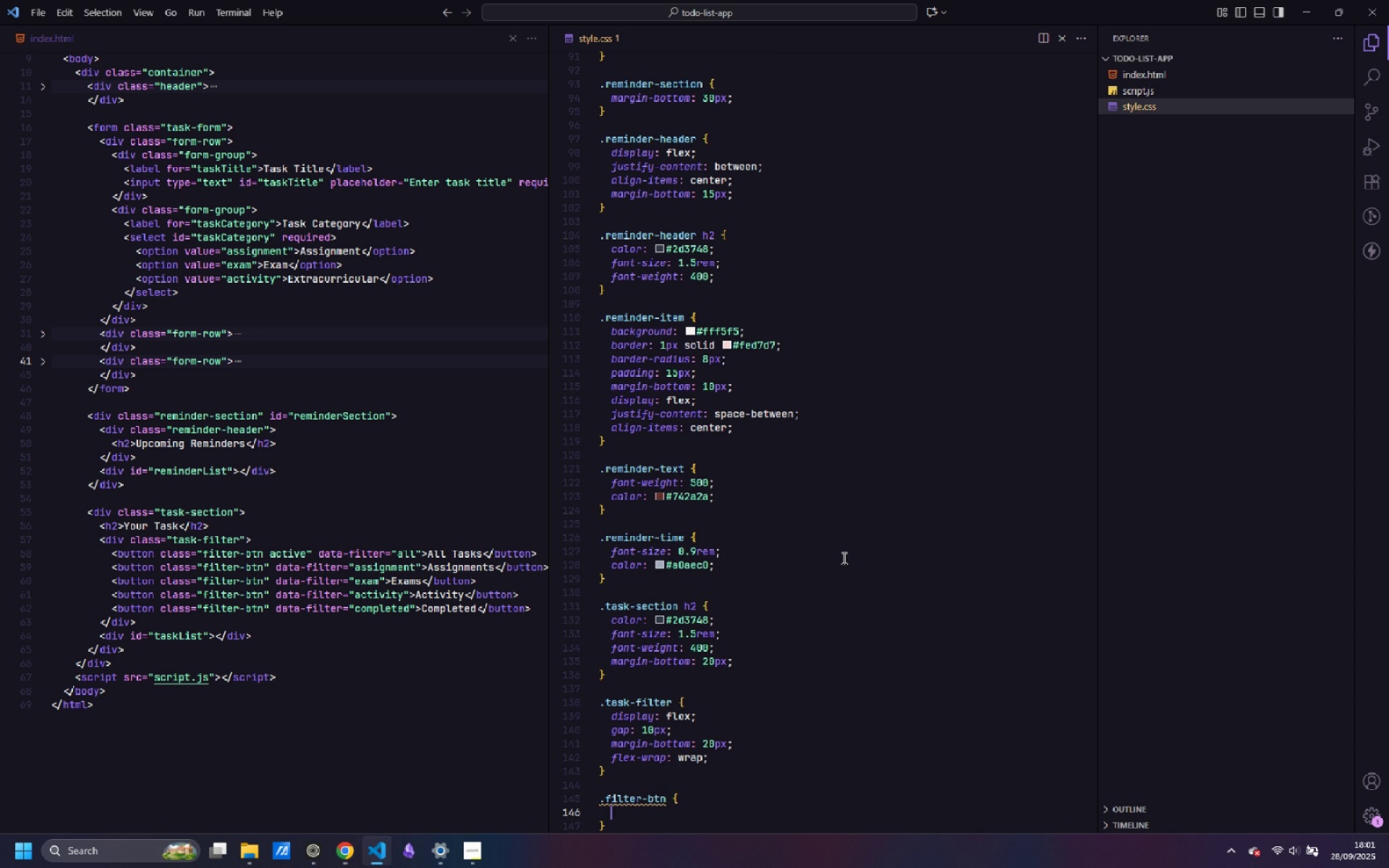 
type(padding: 8px 16px;)